 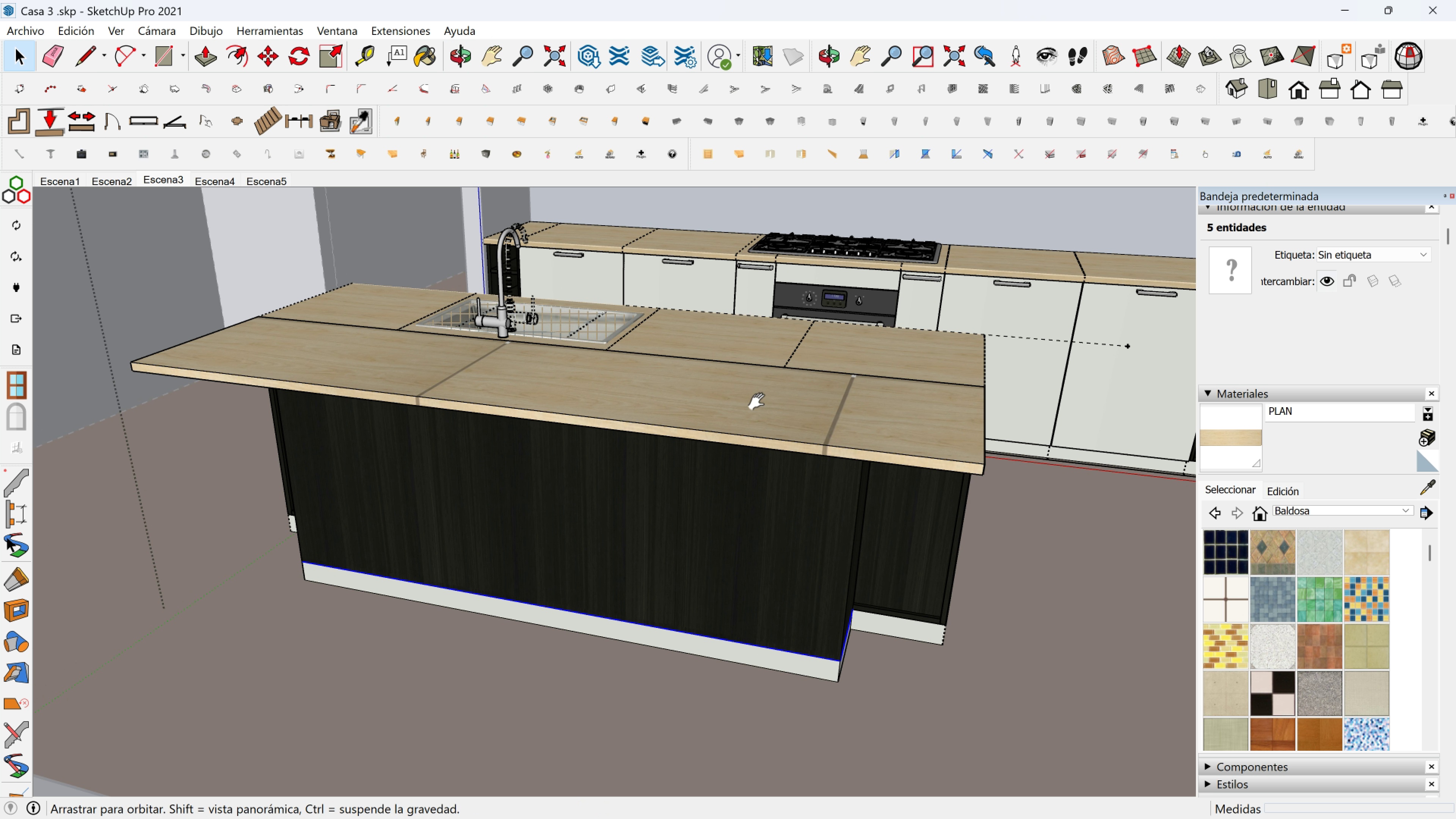 
key(Shift+ShiftLeft)
 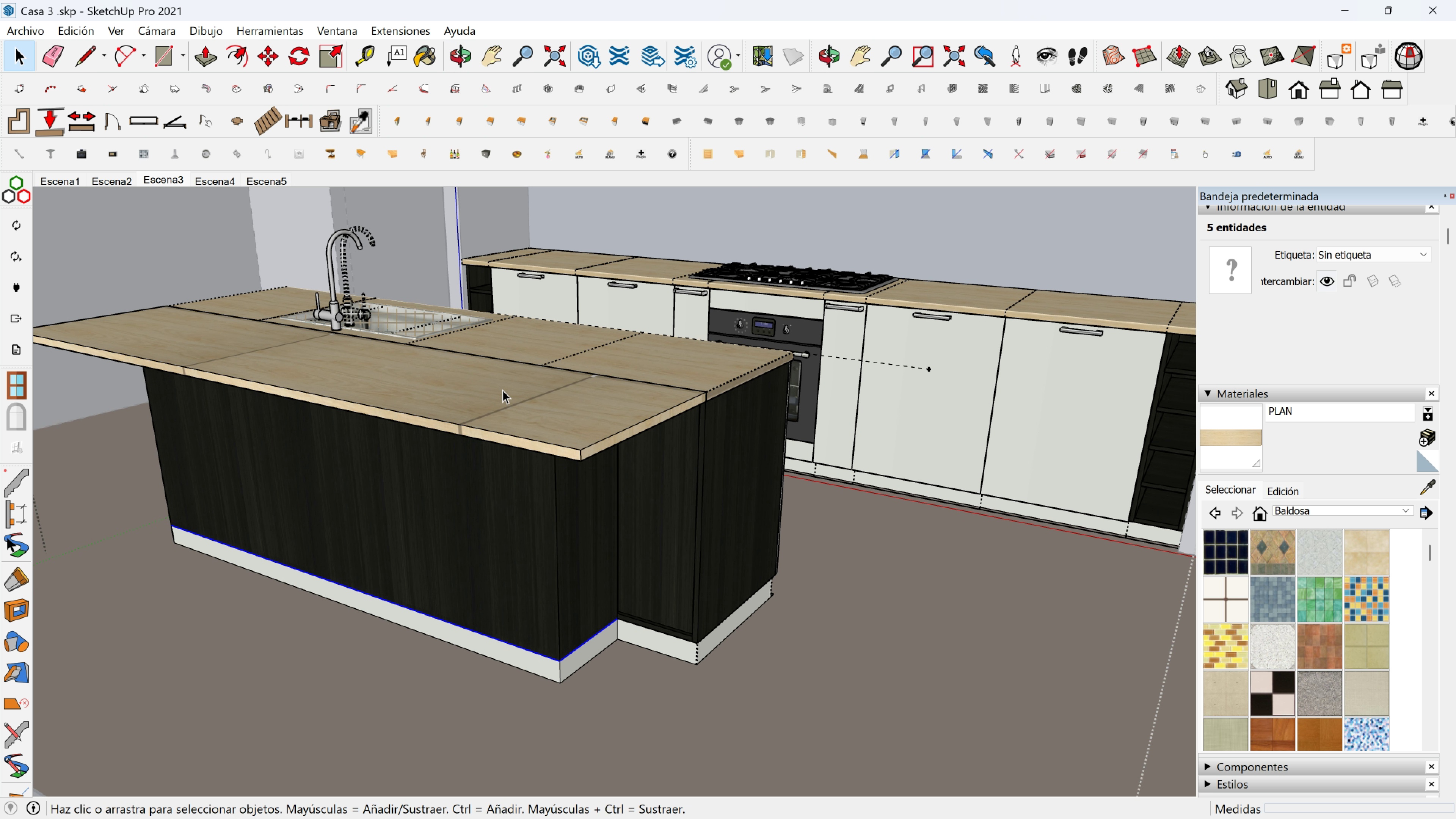 
scroll: coordinate [510, 390], scroll_direction: down, amount: 1.0
 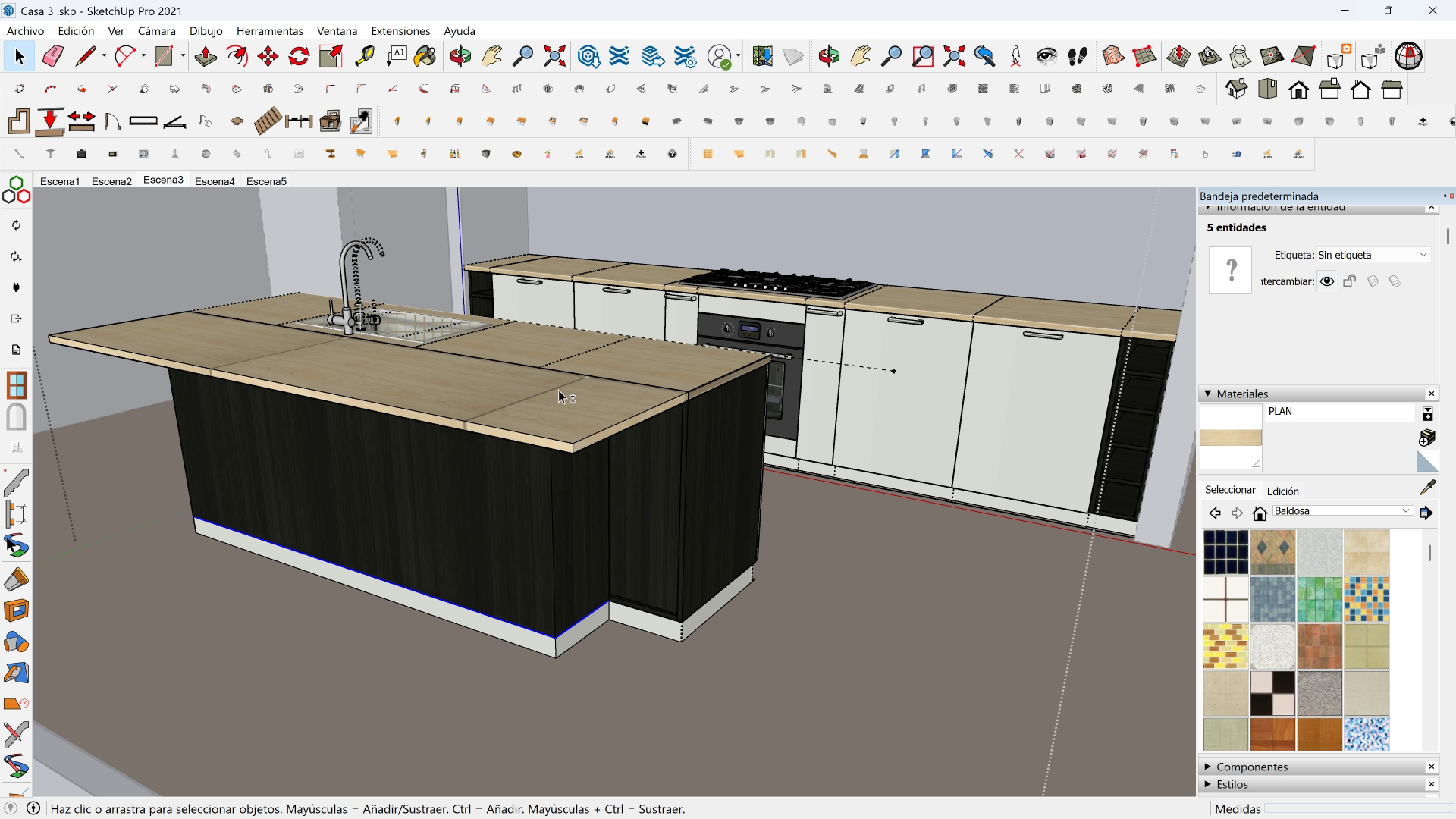 
key(Shift+ShiftLeft)
 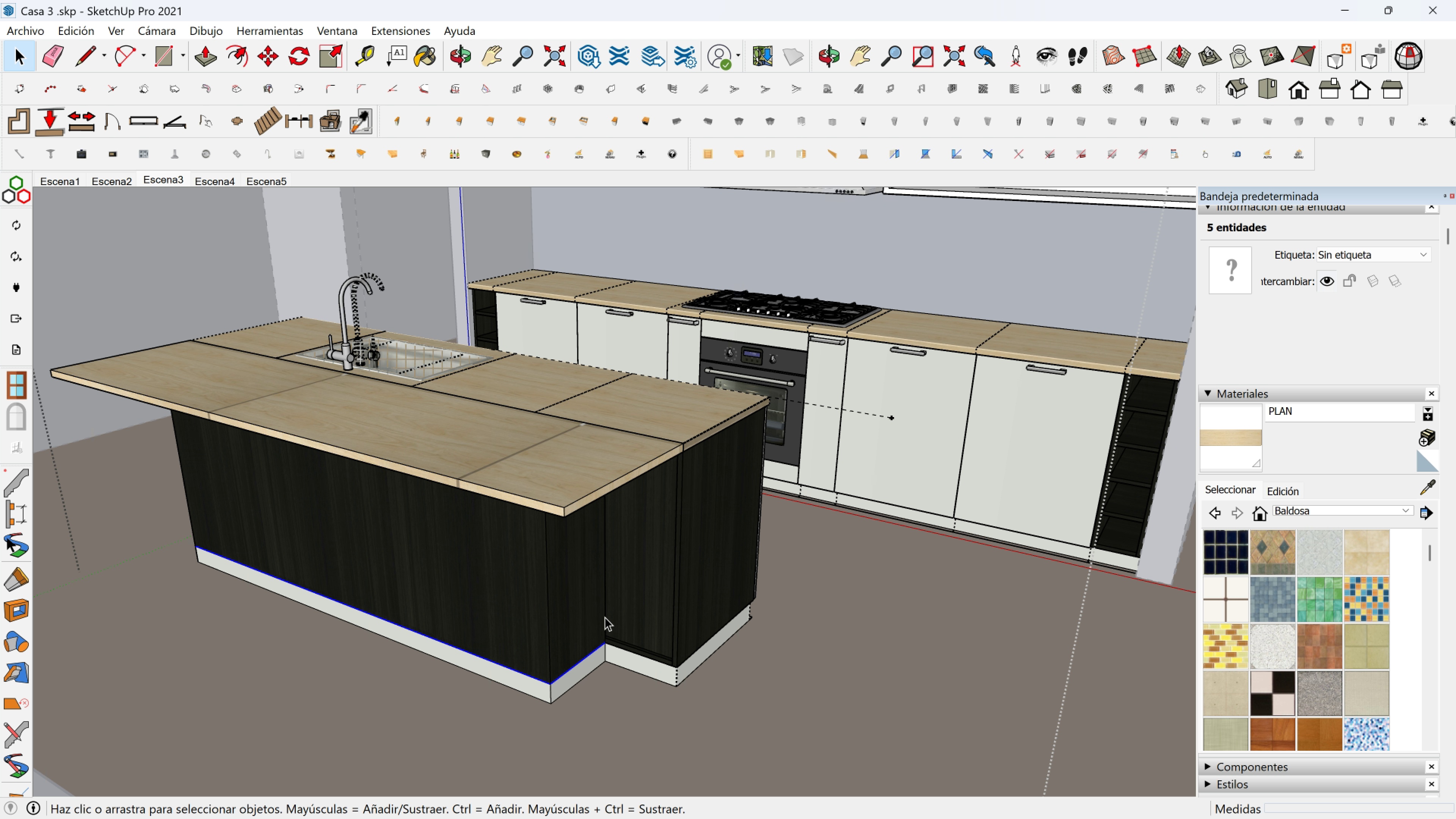 
scroll: coordinate [683, 566], scroll_direction: up, amount: 1.0
 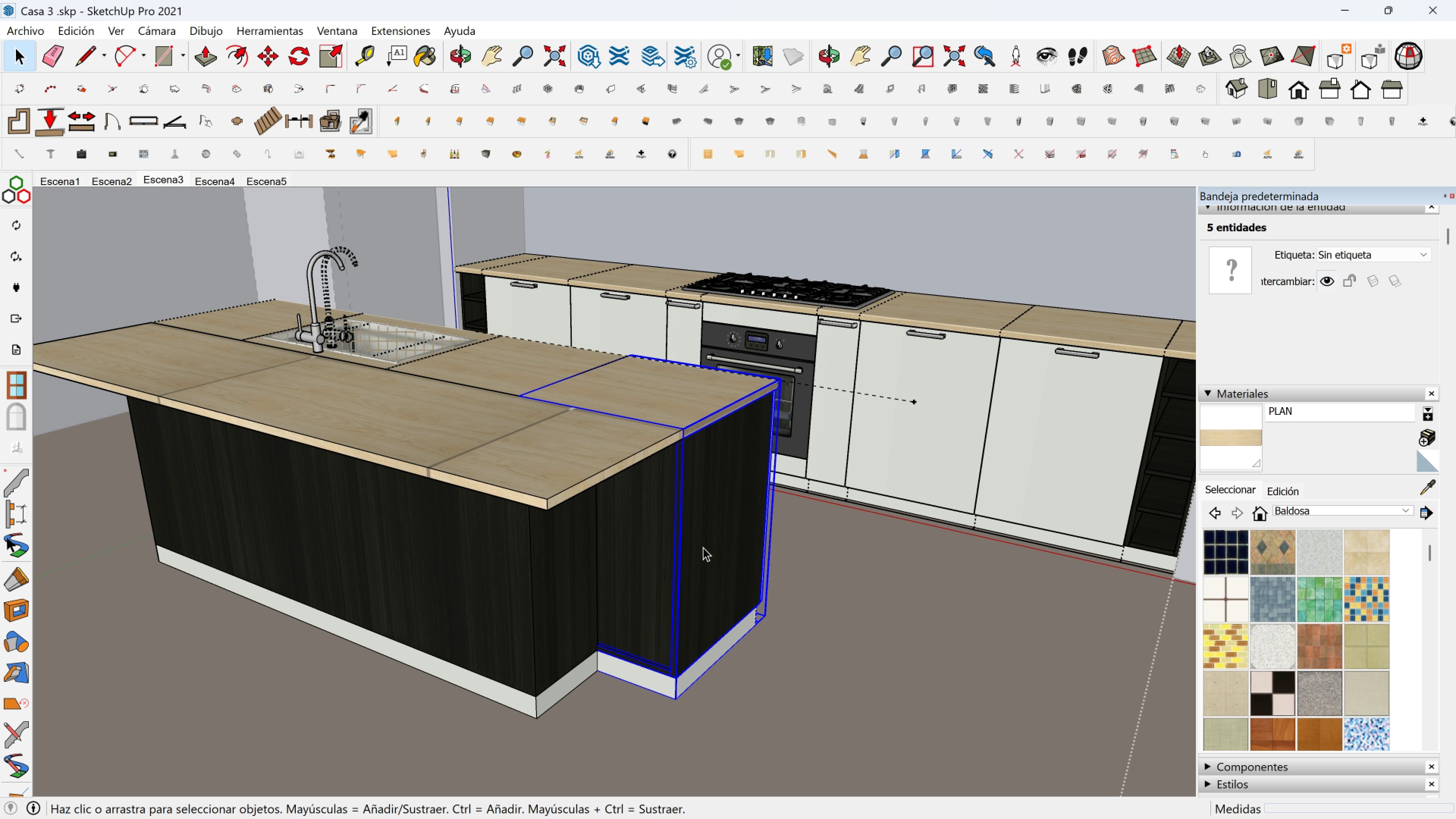 
left_click([703, 547])
 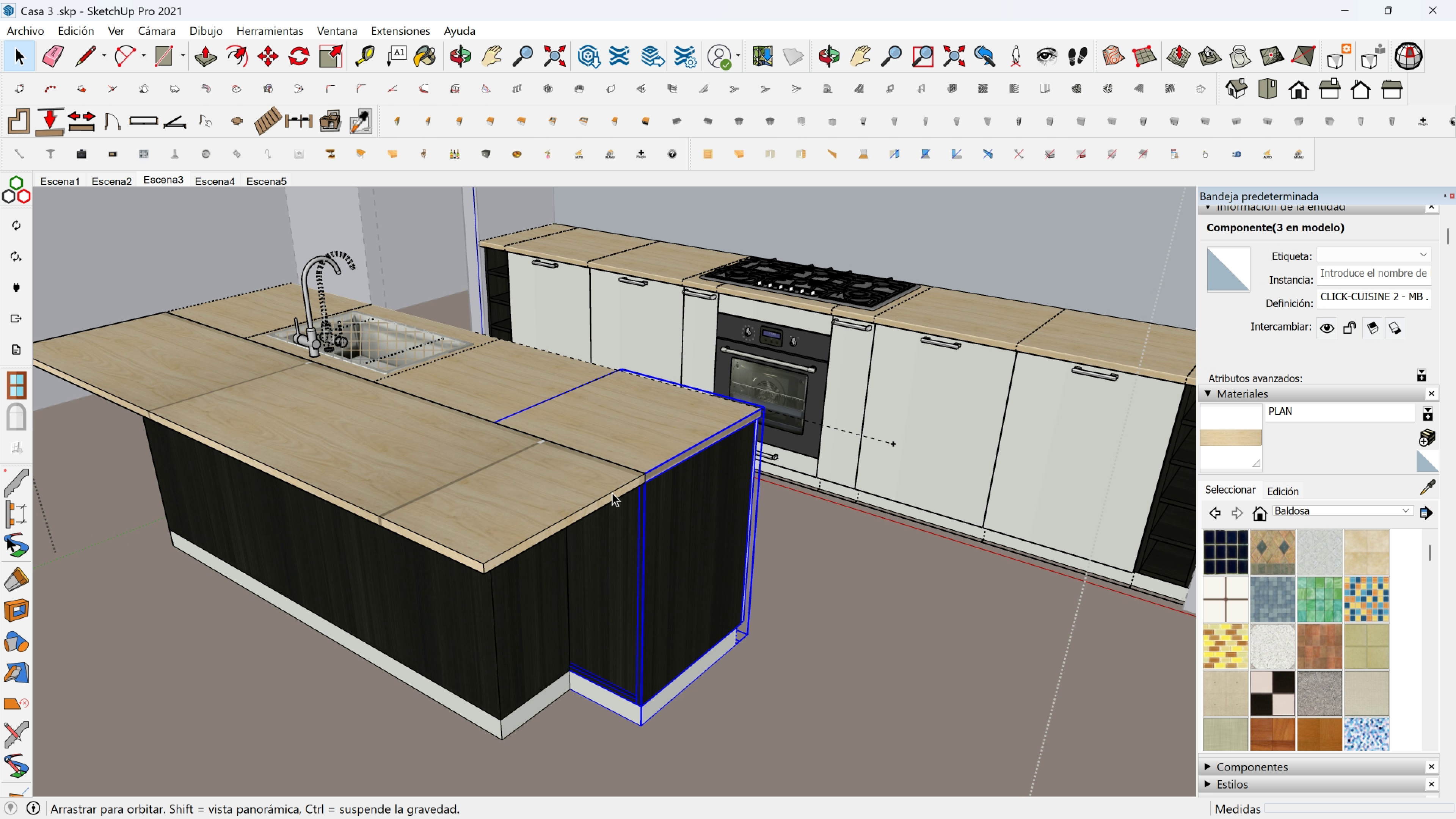 
scroll: coordinate [613, 491], scroll_direction: up, amount: 5.0
 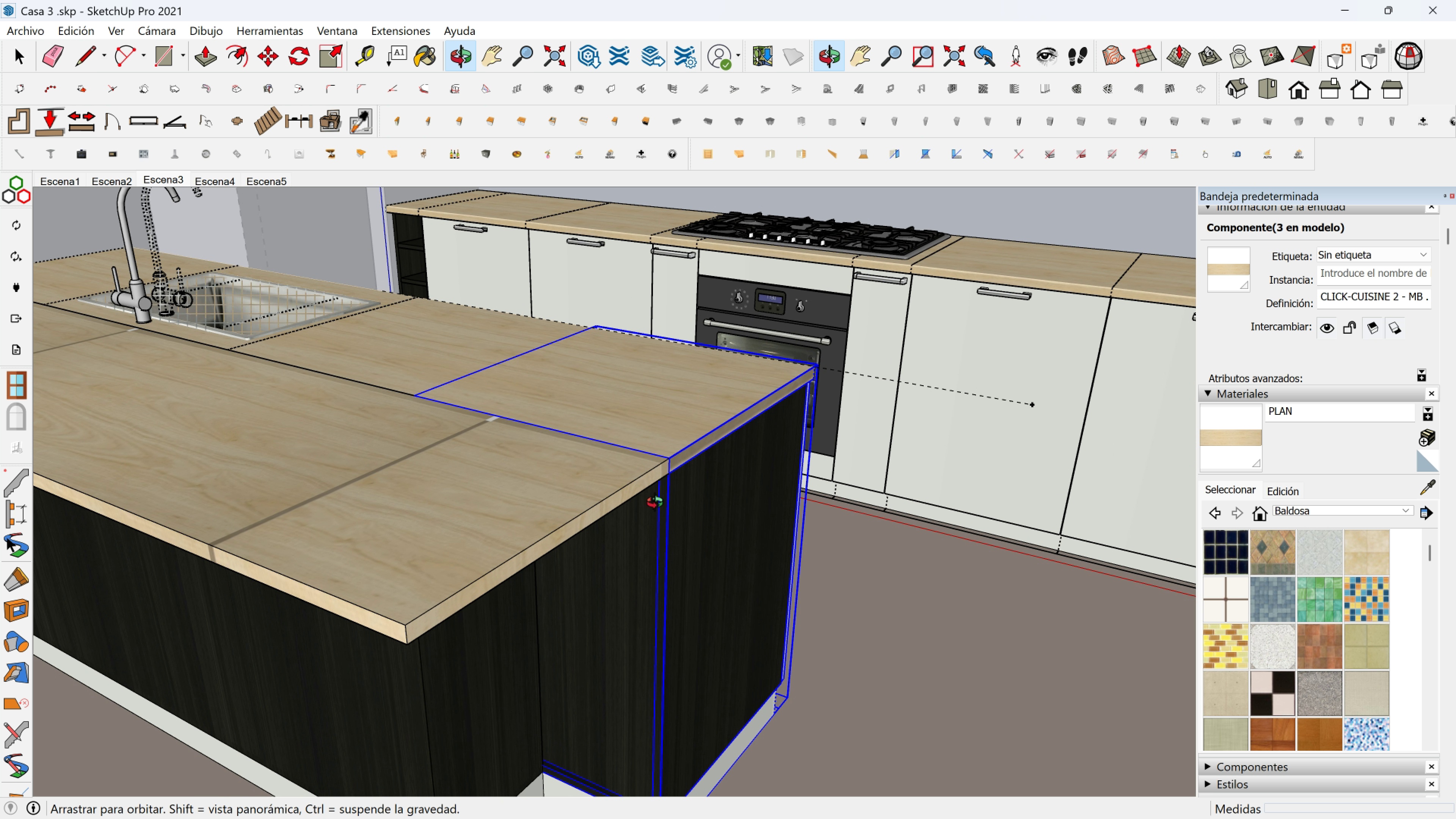 
scroll: coordinate [598, 449], scroll_direction: down, amount: 6.0
 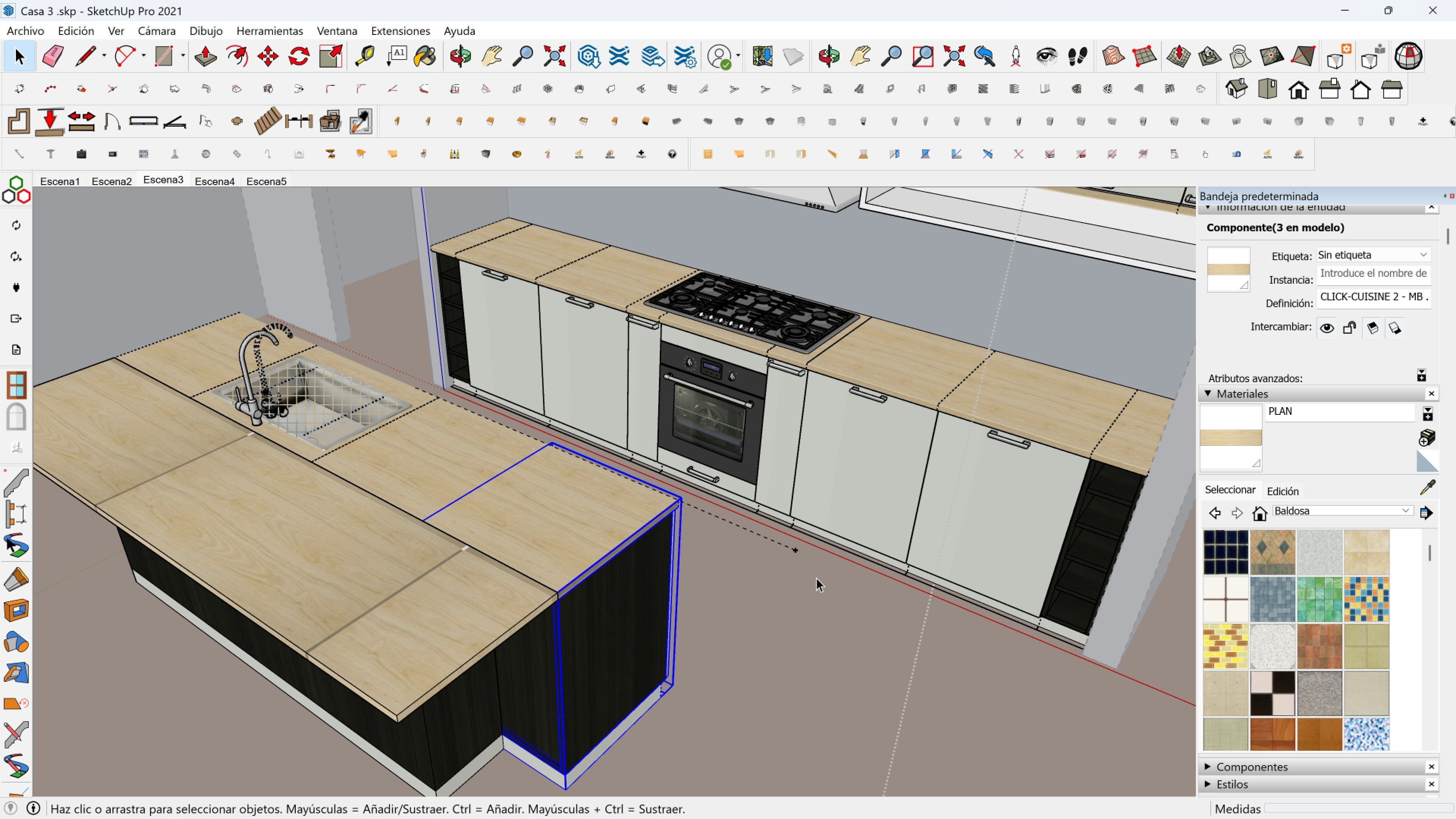 
key(Shift+ShiftLeft)
 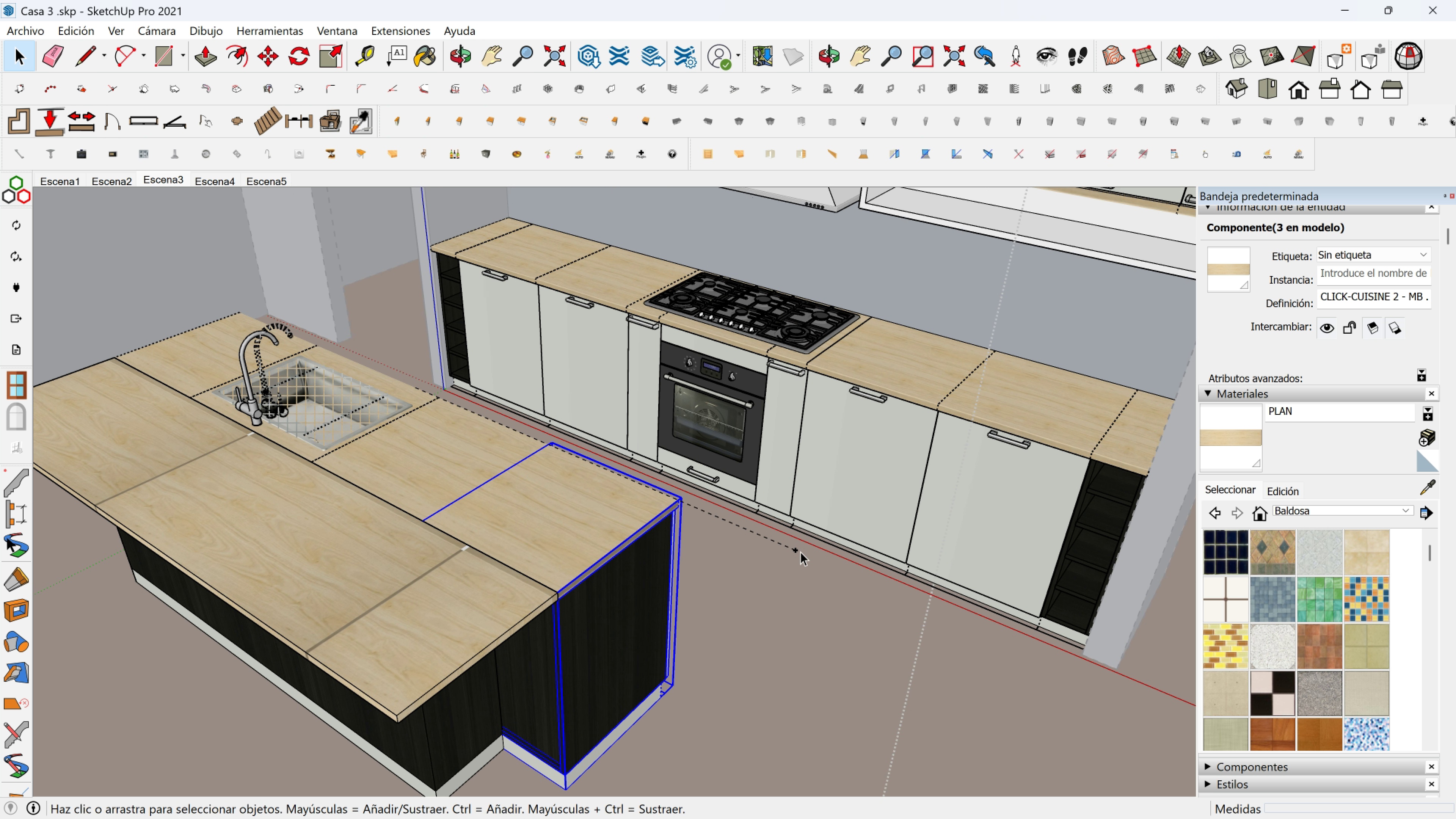 
left_click([792, 550])
 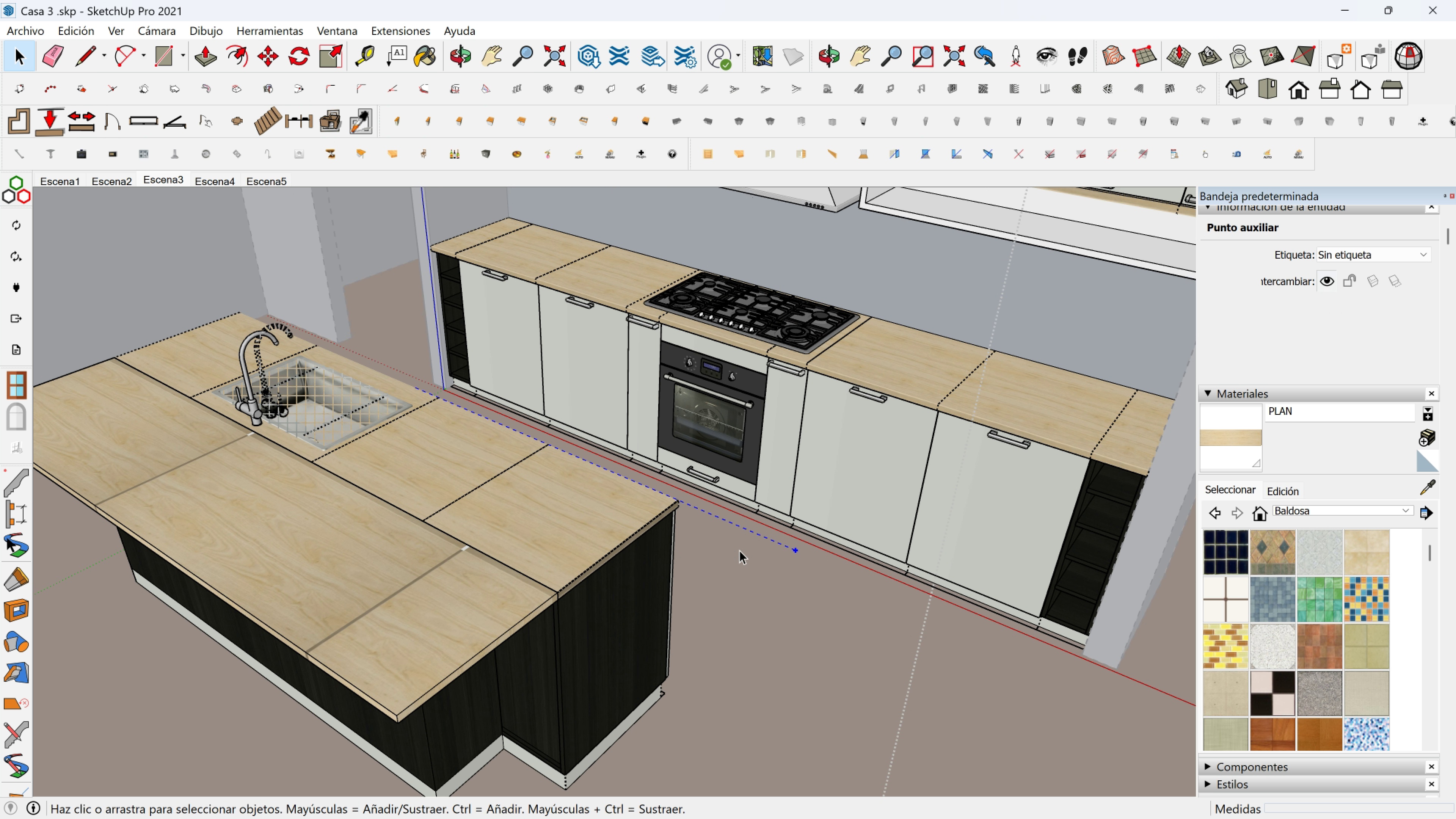 
key(Delete)
 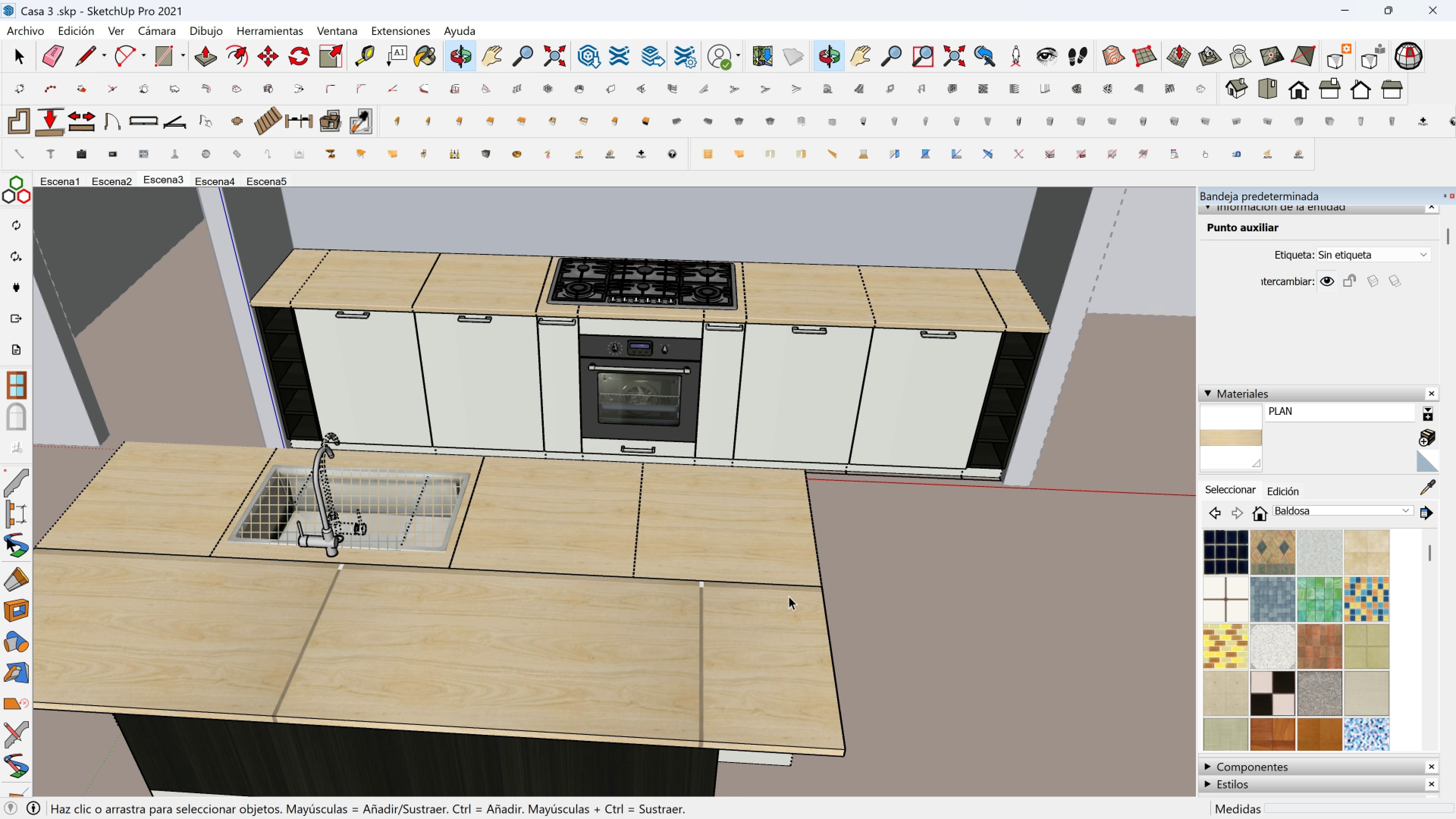 
scroll: coordinate [680, 578], scroll_direction: down, amount: 2.0